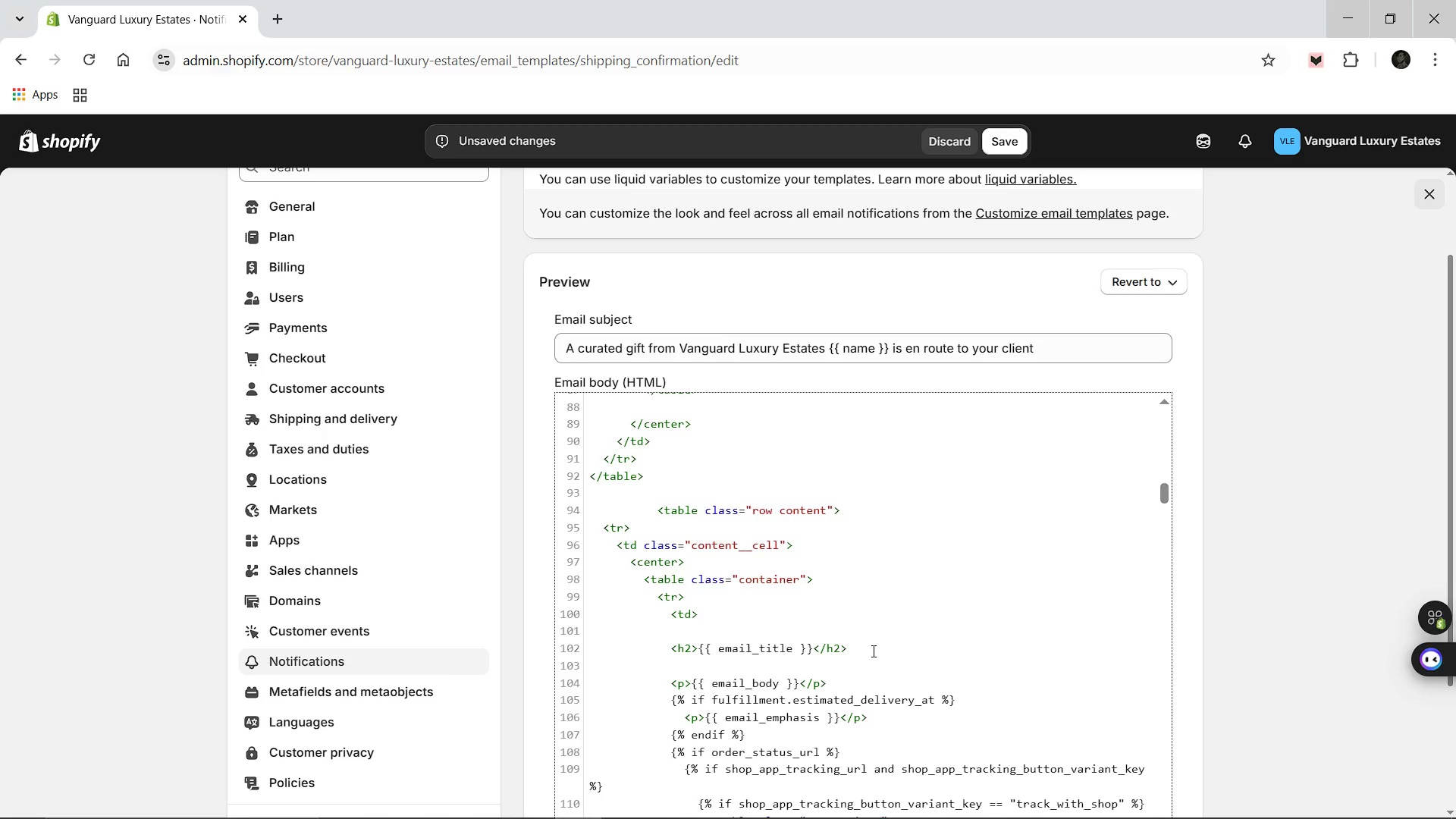 
scroll: coordinate [748, 679], scroll_direction: down, amount: 1.0